 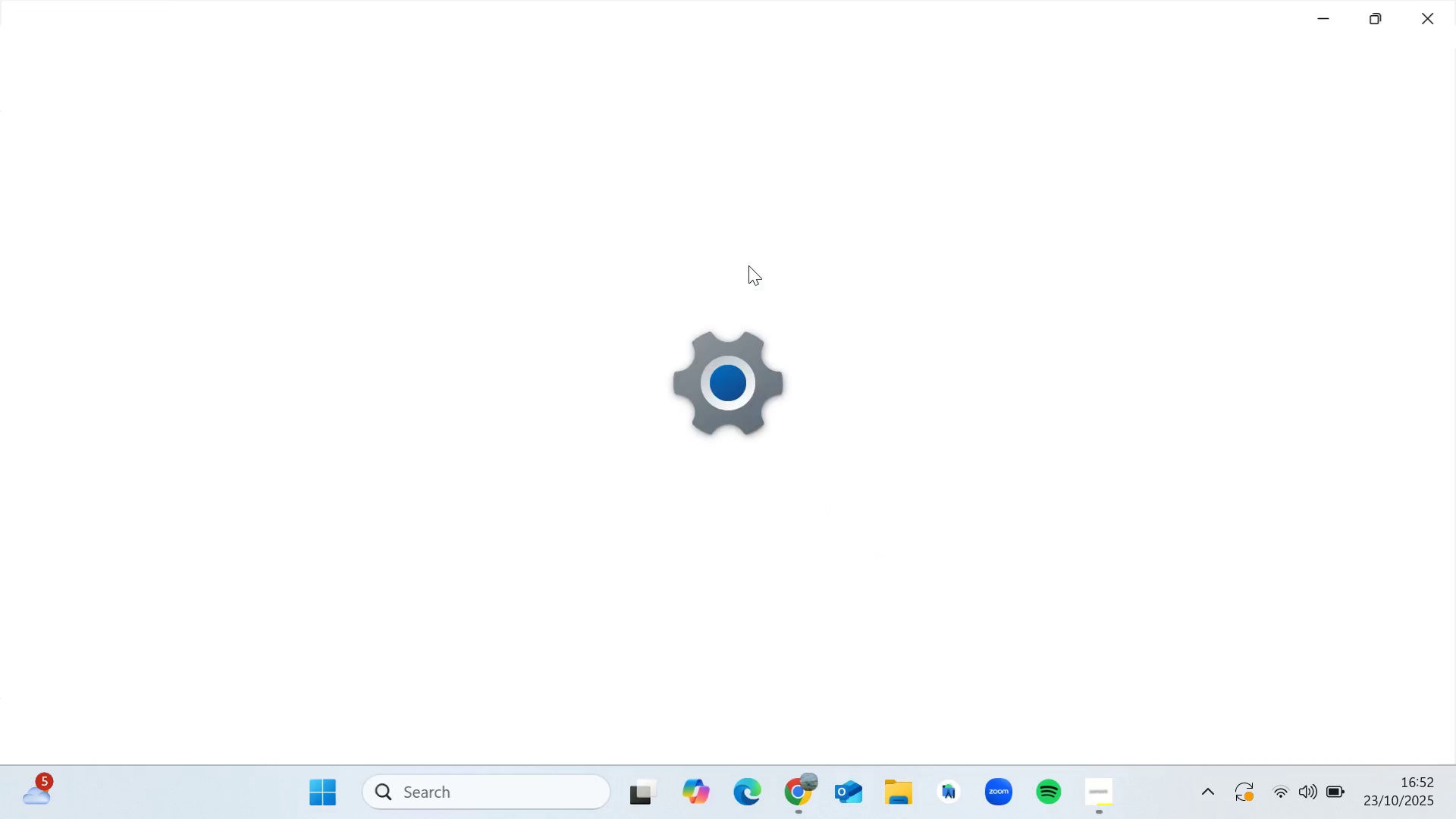 
left_click([1389, 167])
 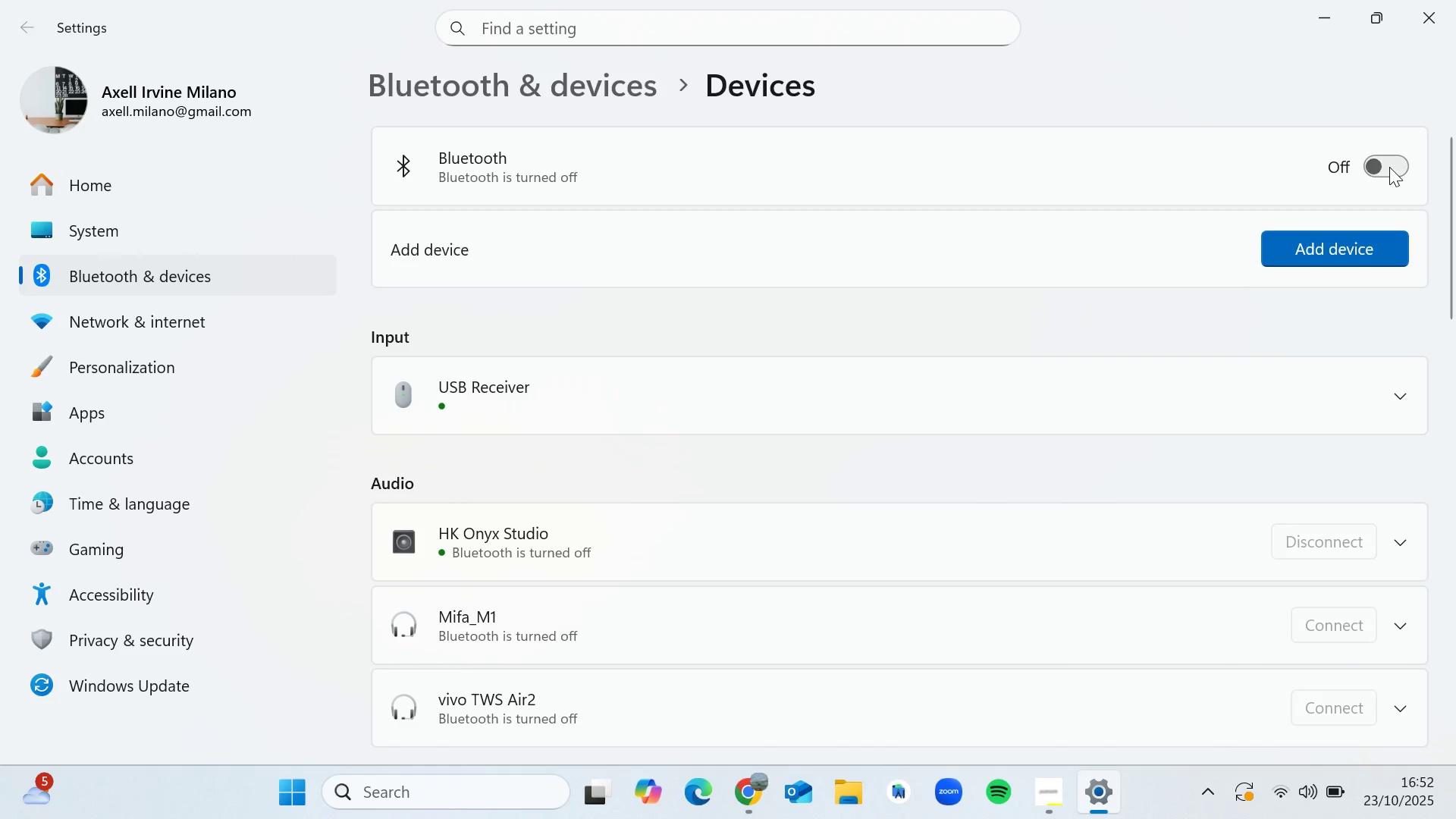 
left_click([1389, 167])
 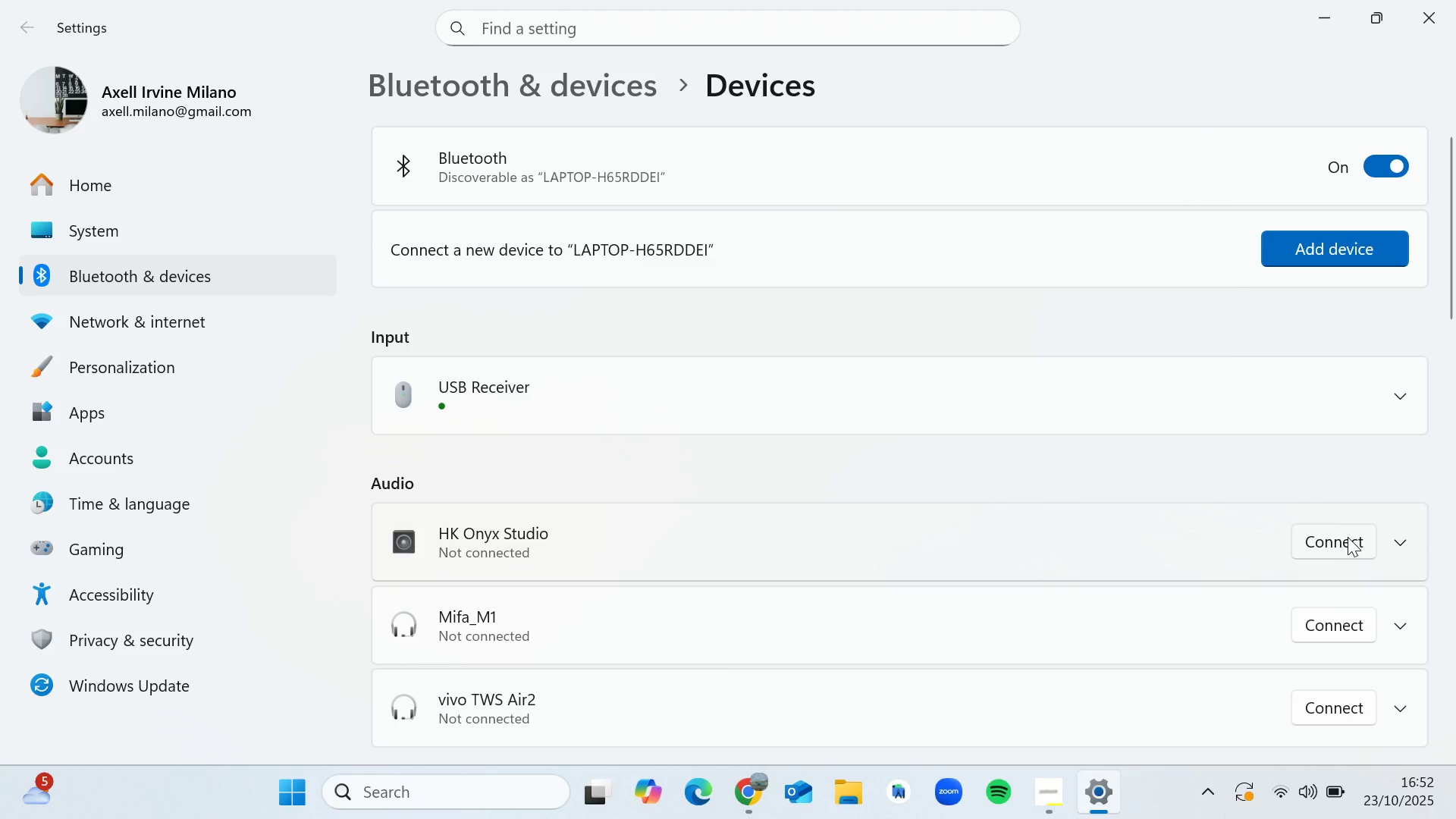 
left_click([1343, 542])
 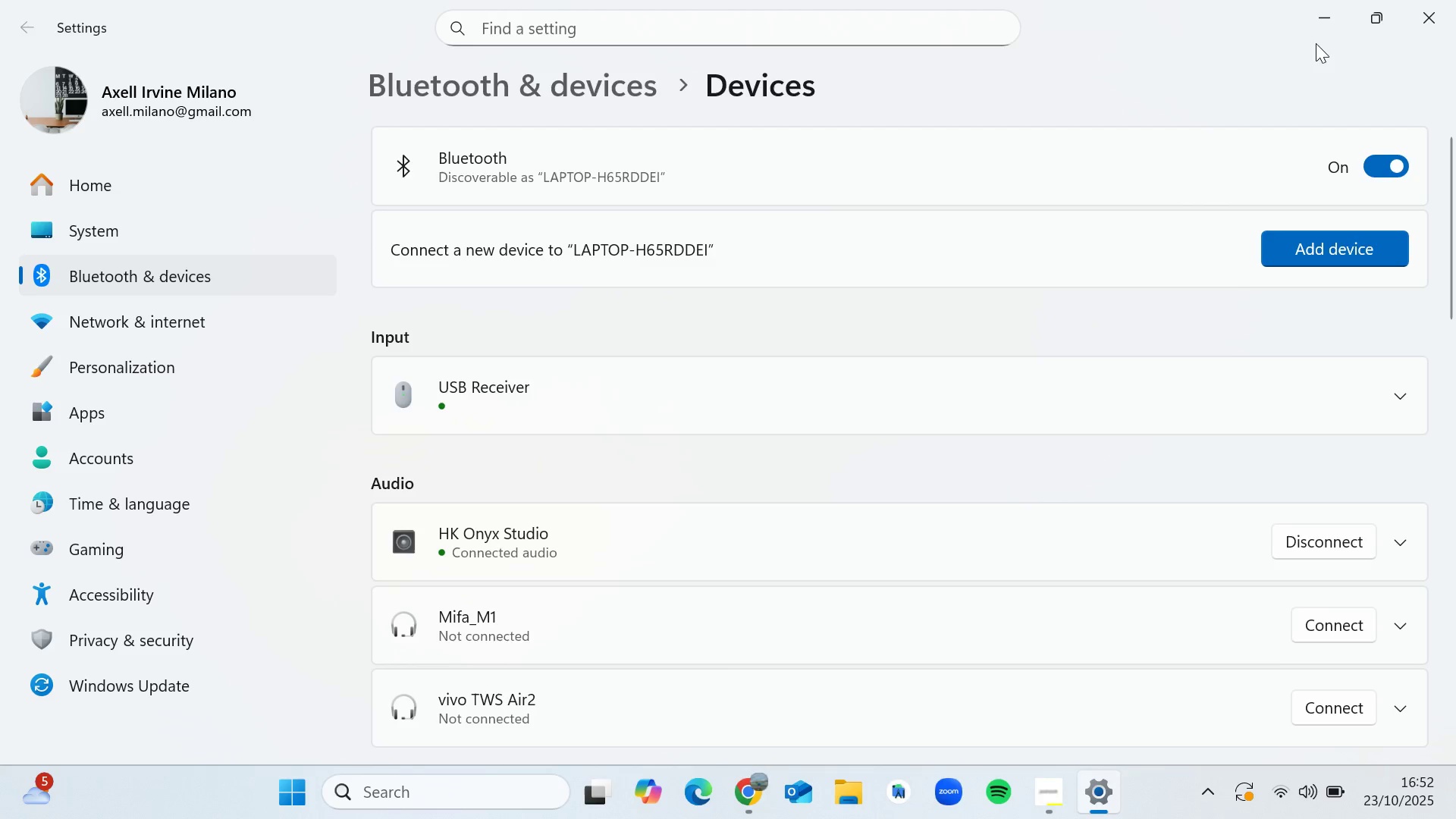 
left_click([1325, 25])